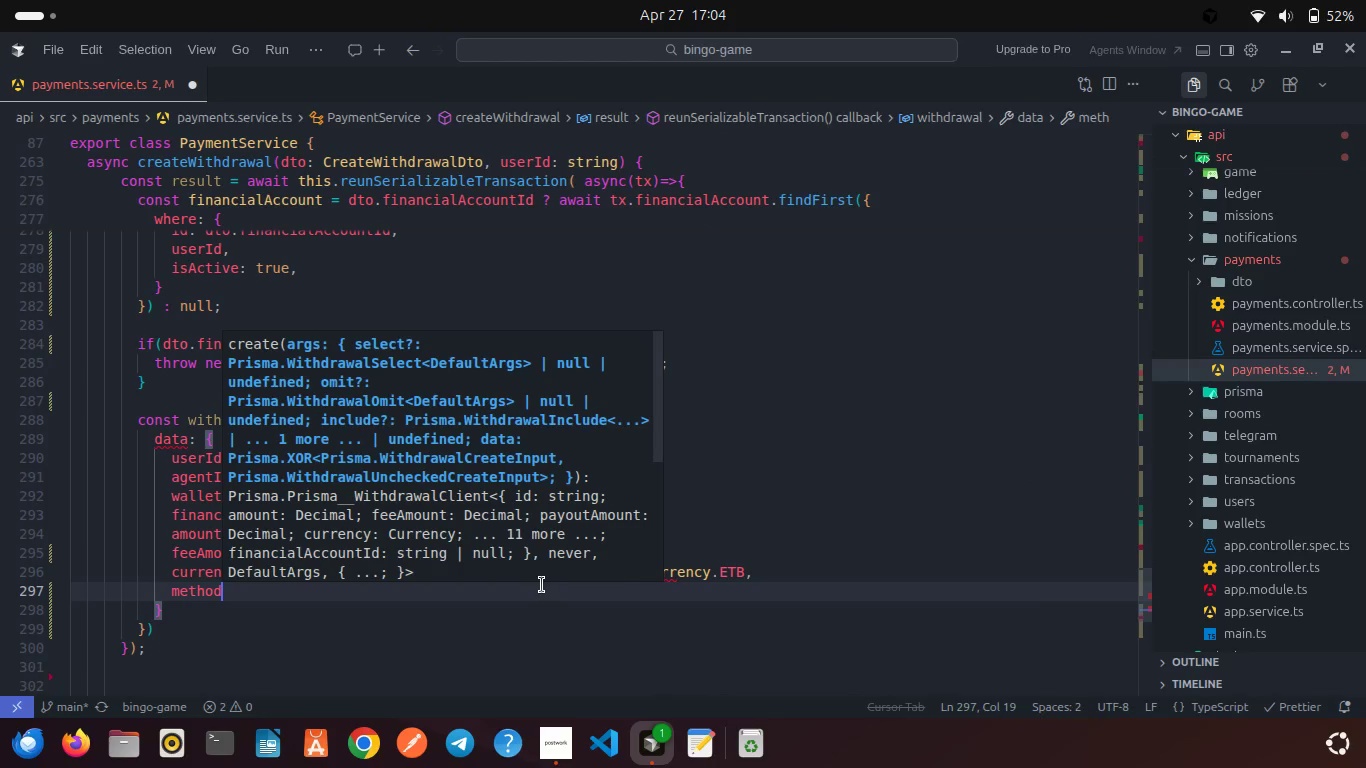 
type(: dto.me)
 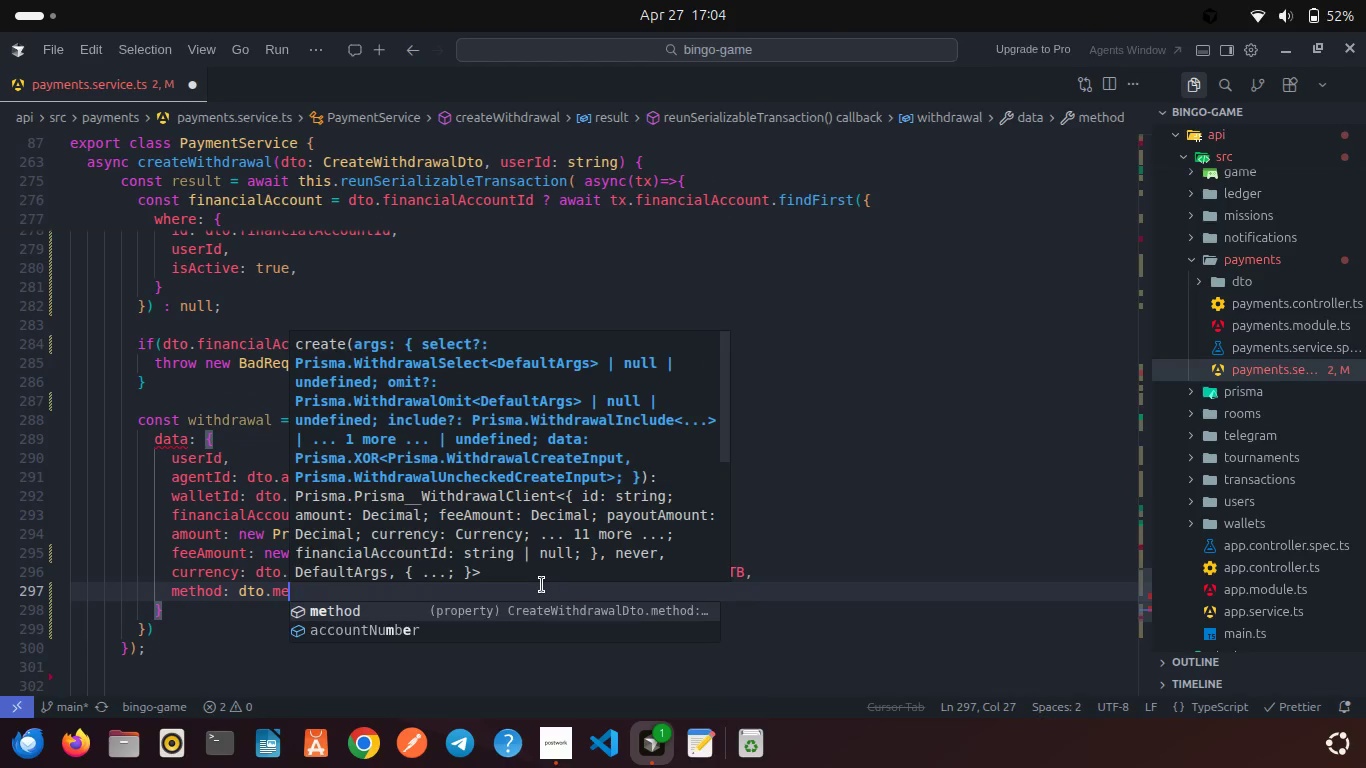 
key(Enter)
 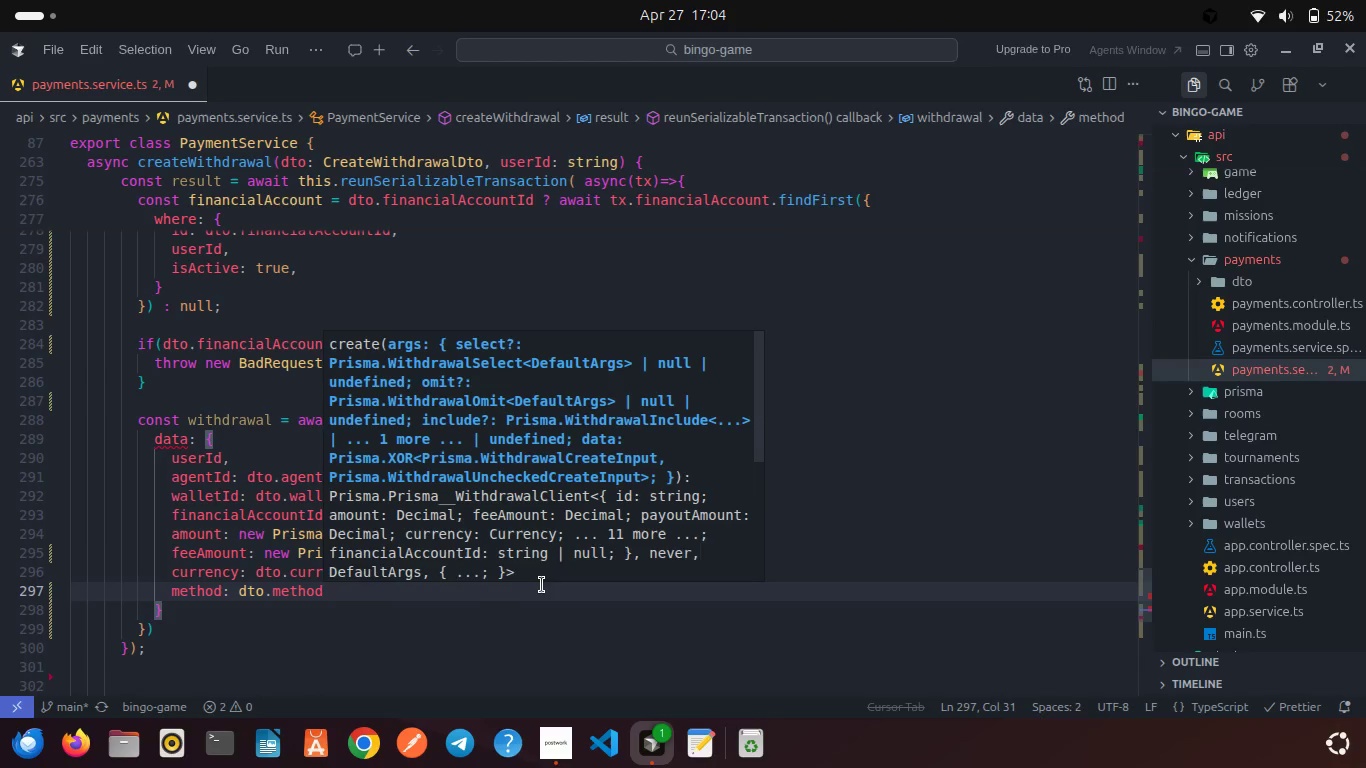 
key(Comma)
 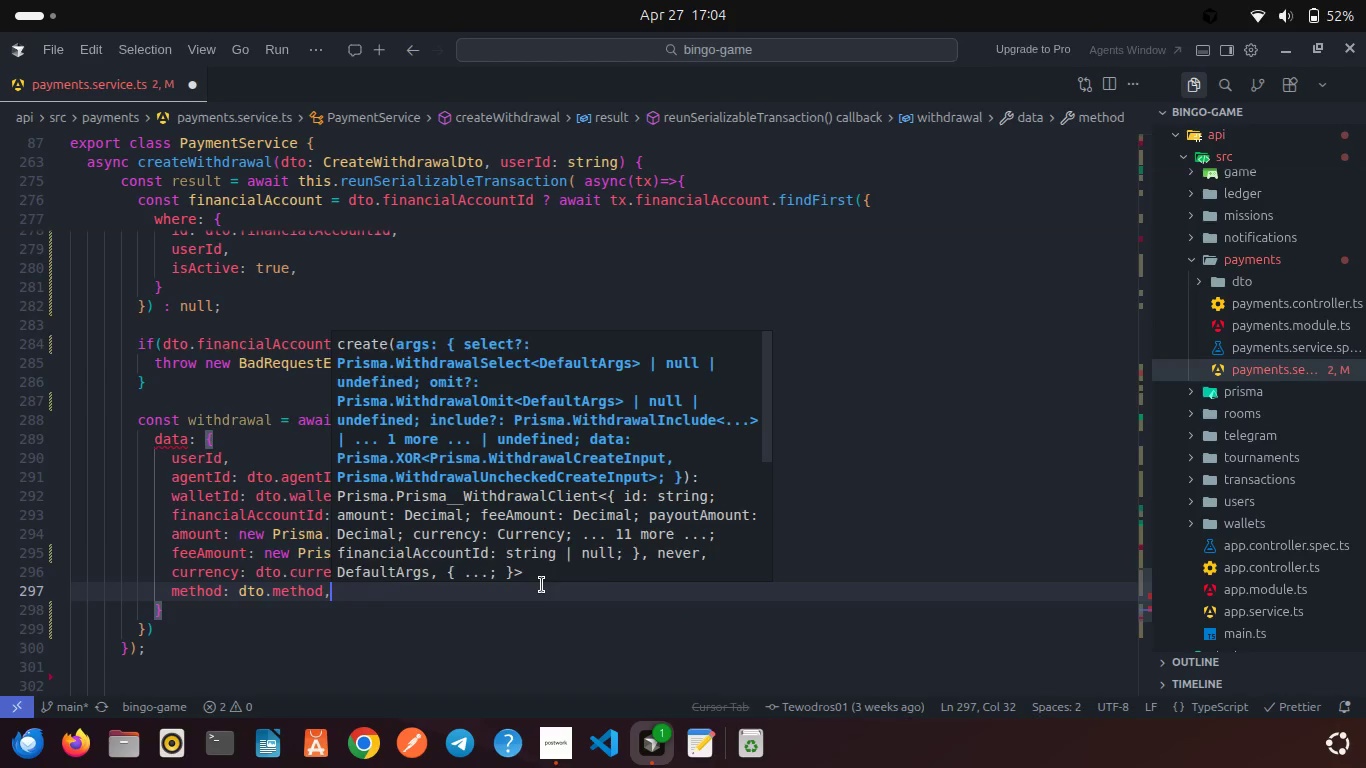 
key(Enter)
 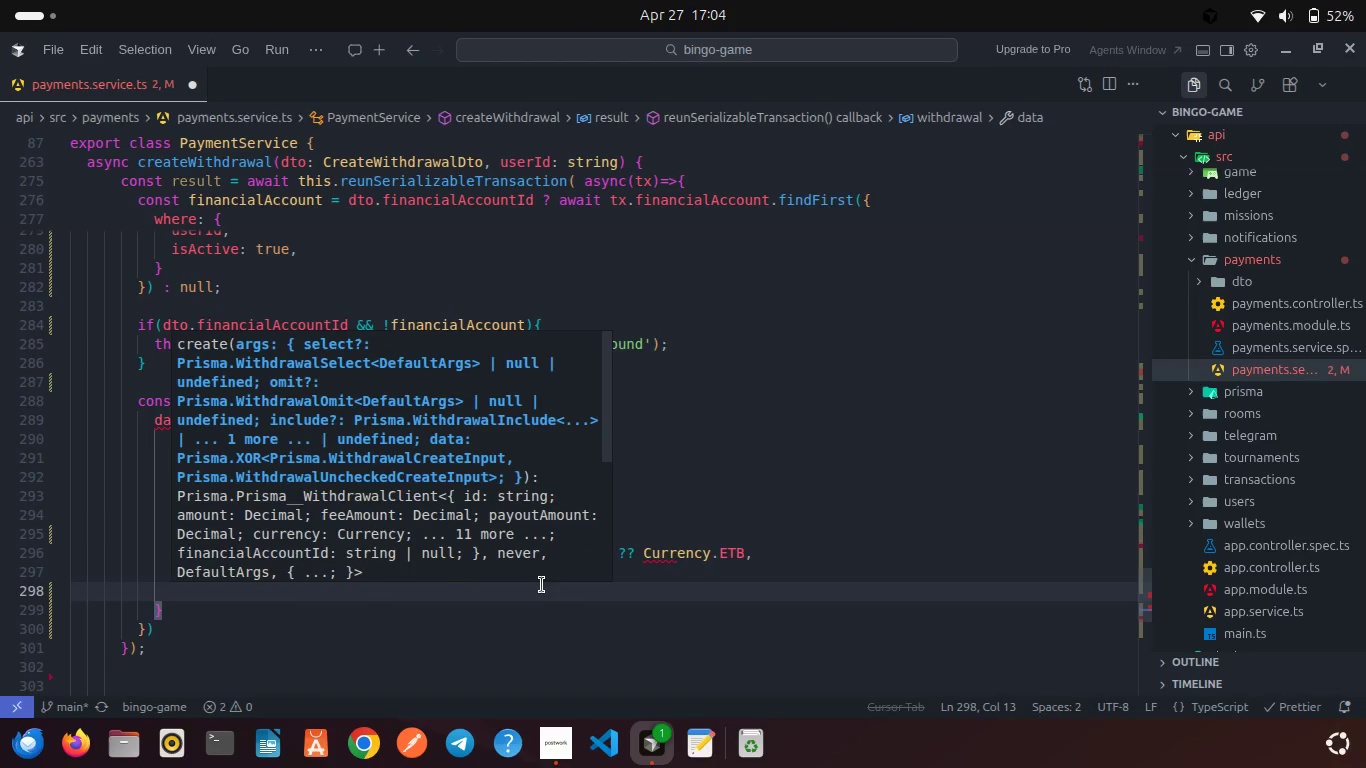 
type(accountNumber:)
key(Backspace)
key(Backspace)
key(Backspace)
type(e)
 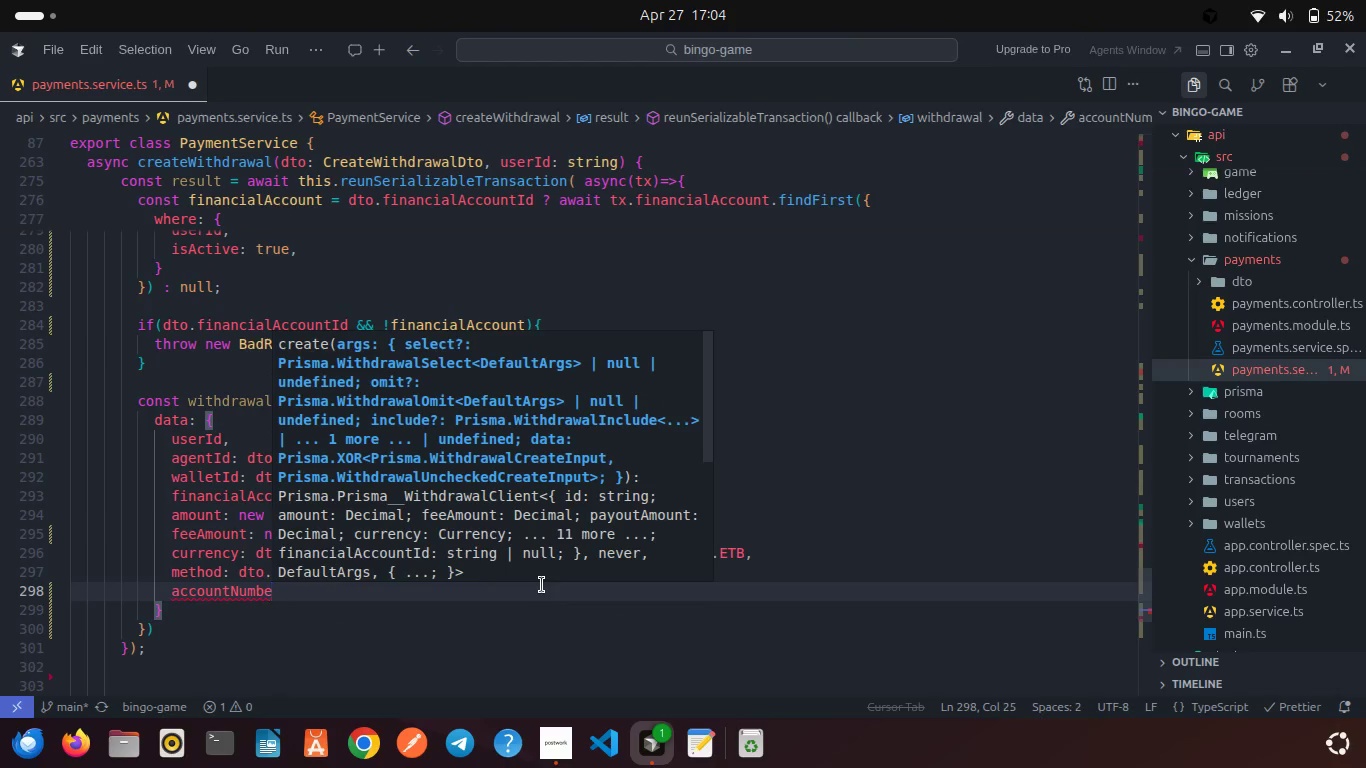 
key(Enter)
 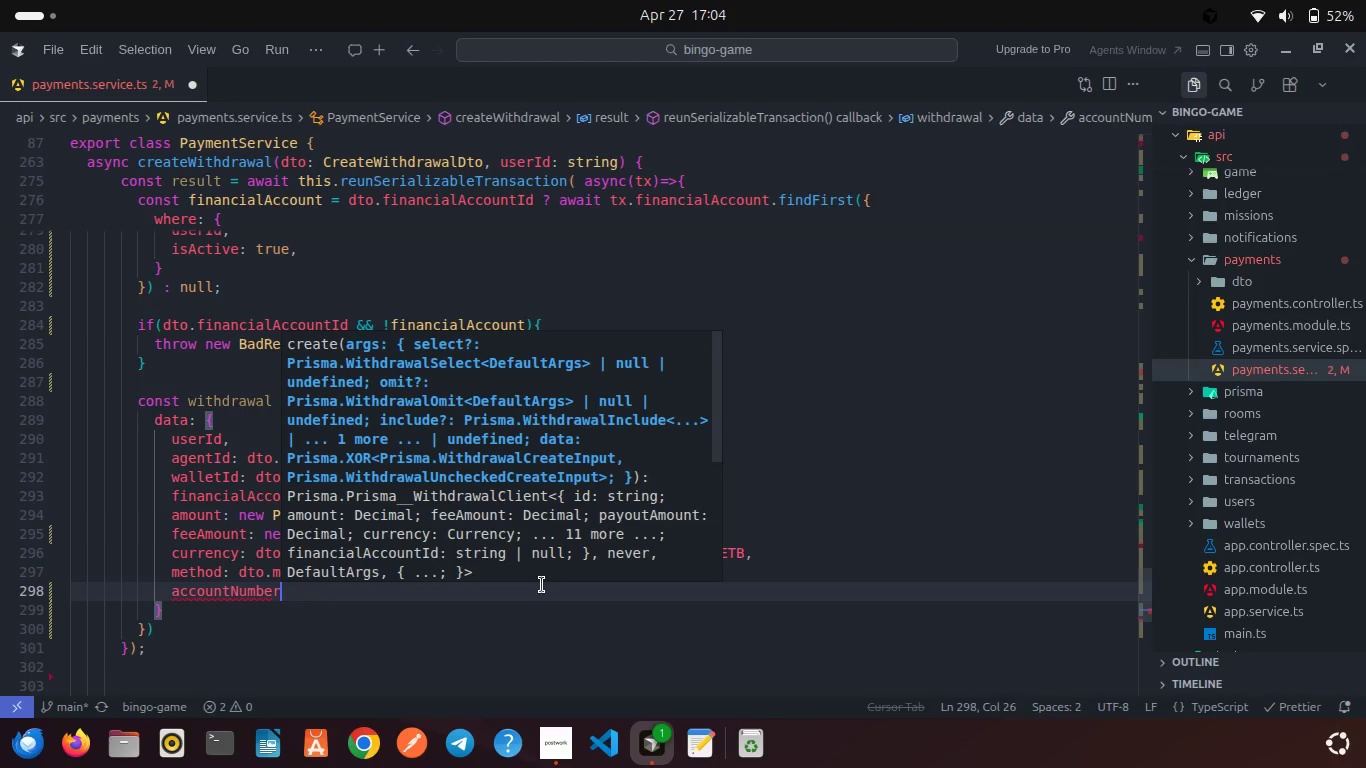 
type(: finic)
 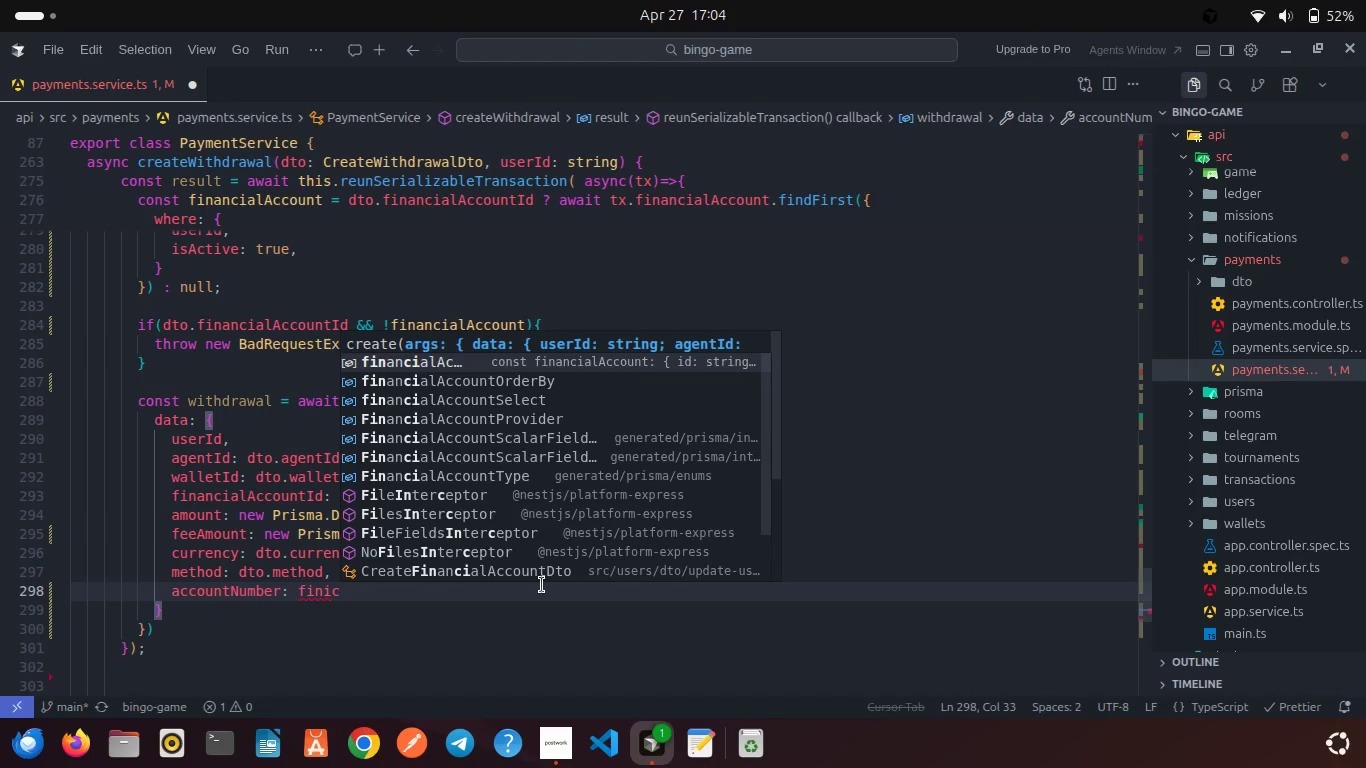 
key(Enter)
 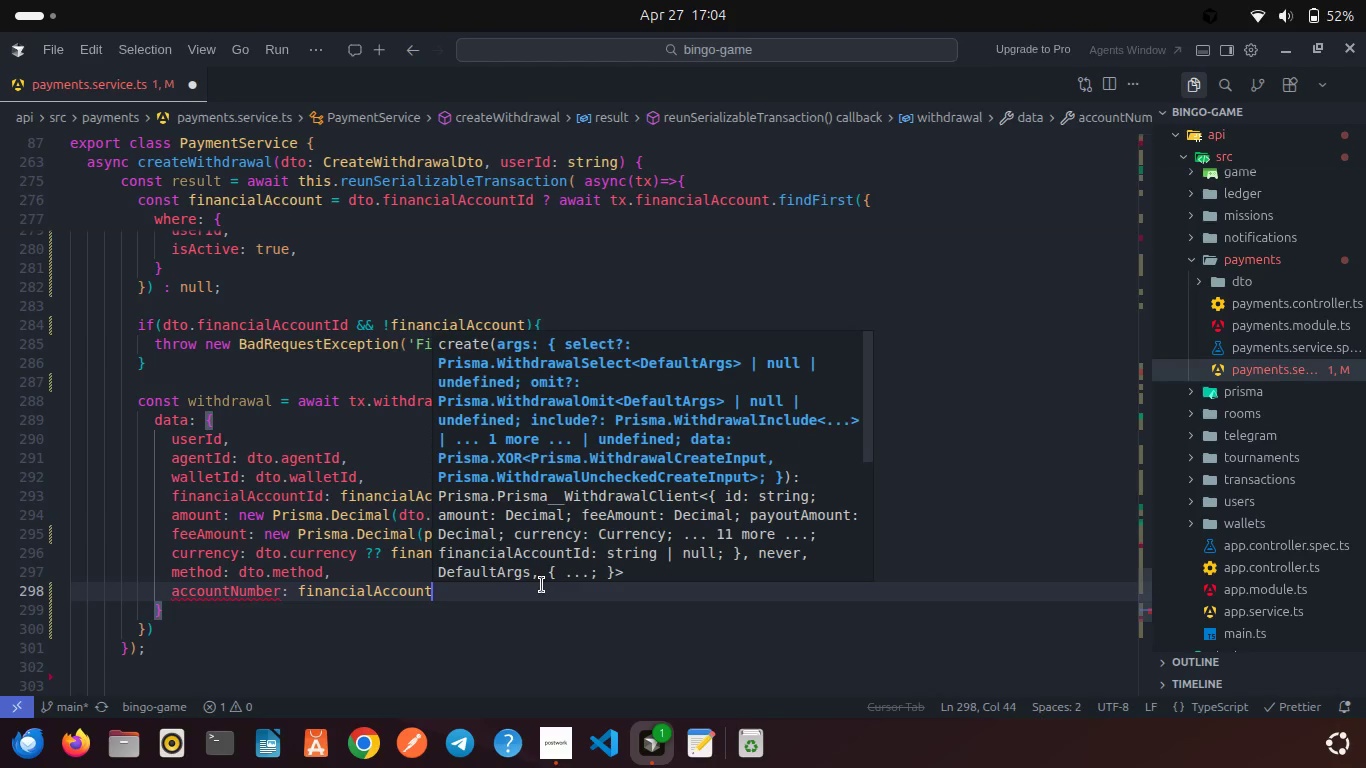 
type(?.acc)
 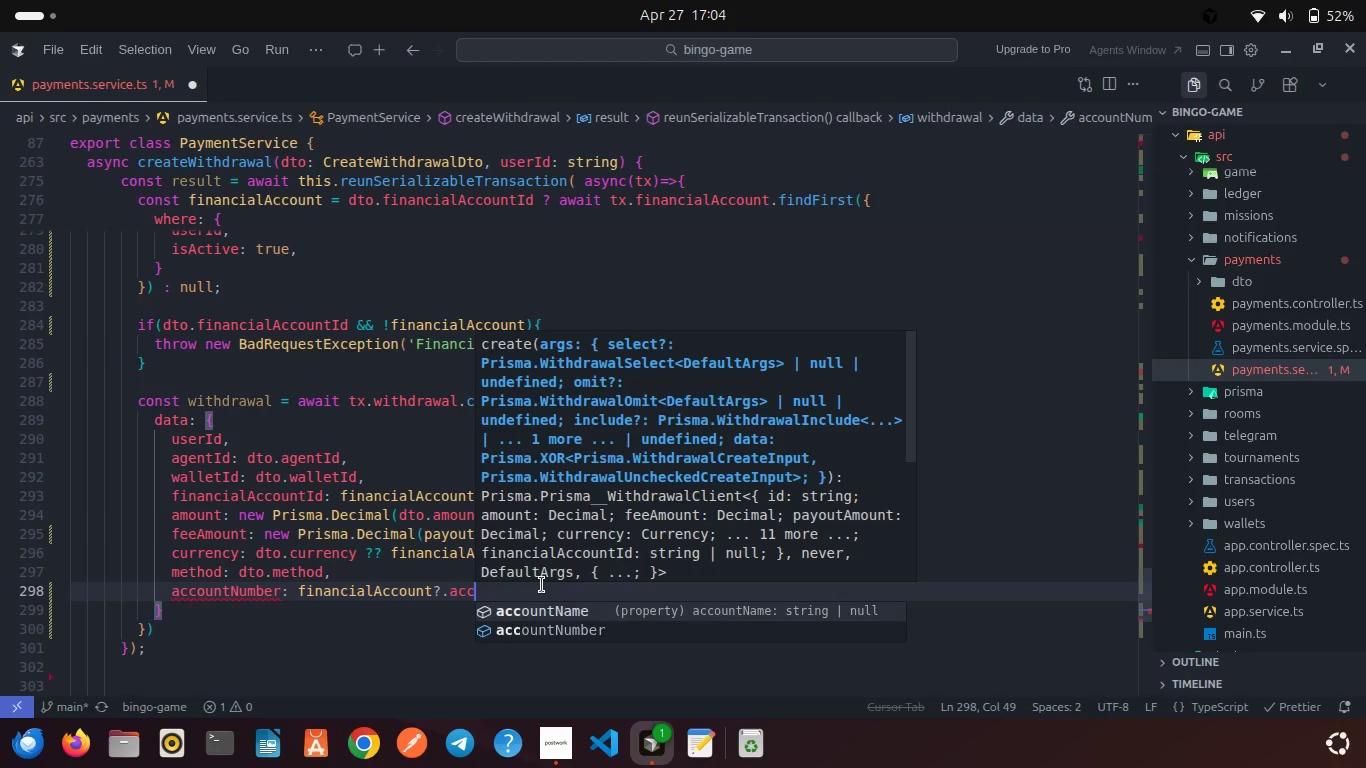 
key(ArrowDown)
 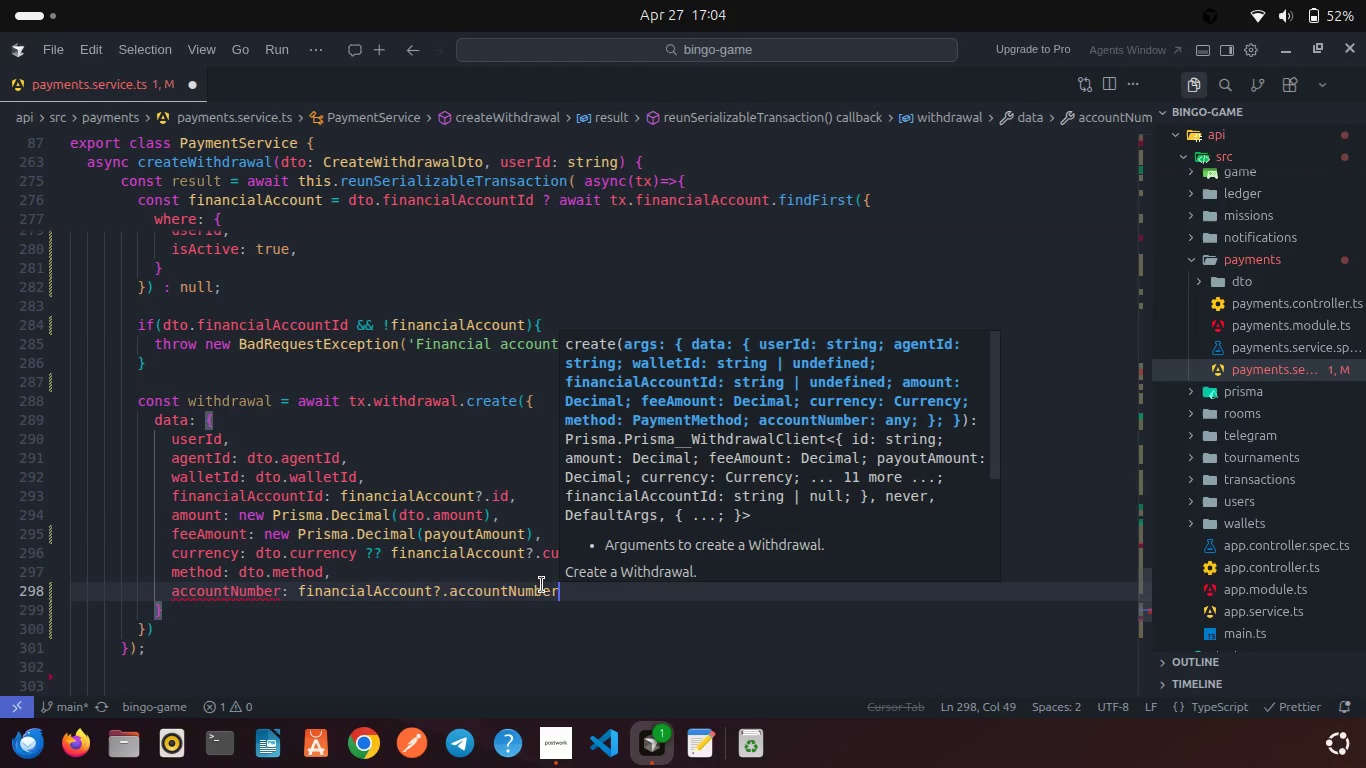 
key(Enter)
 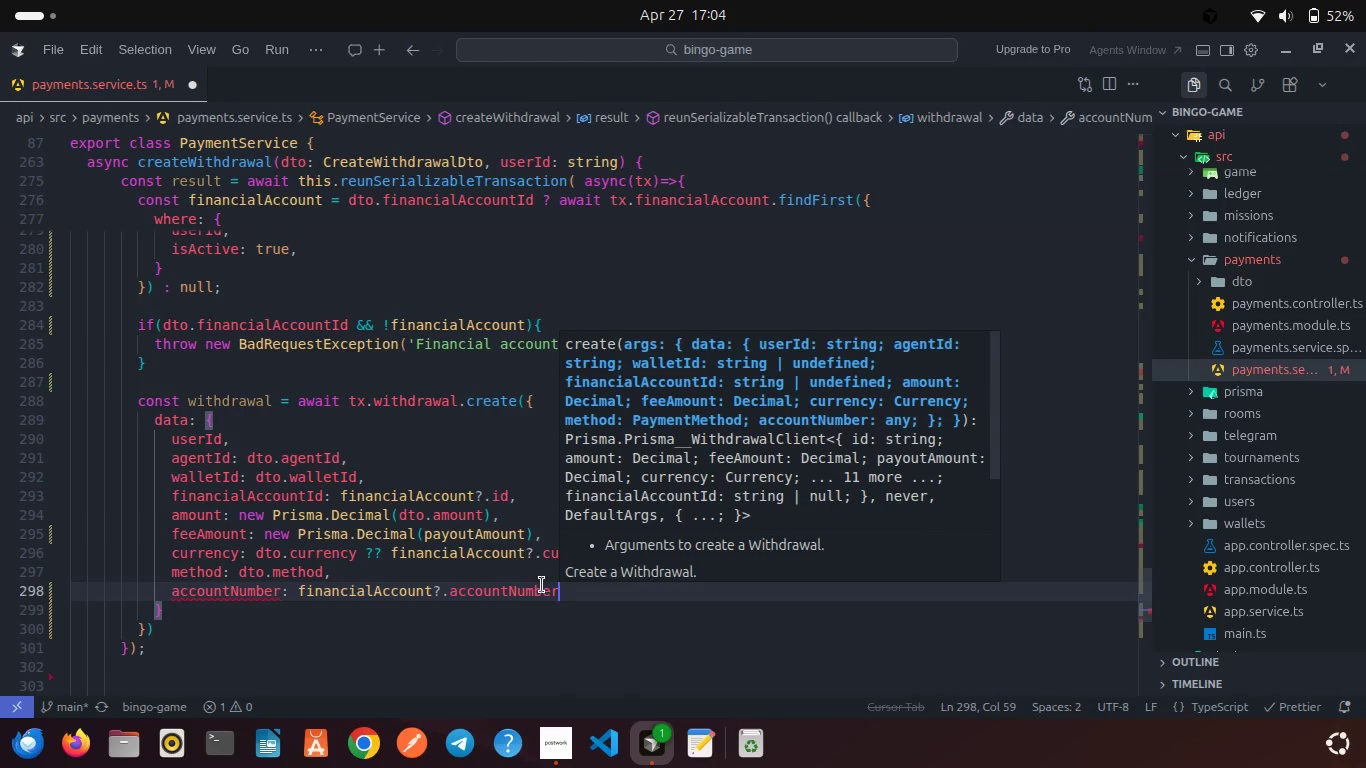 
type( ?? dt)
 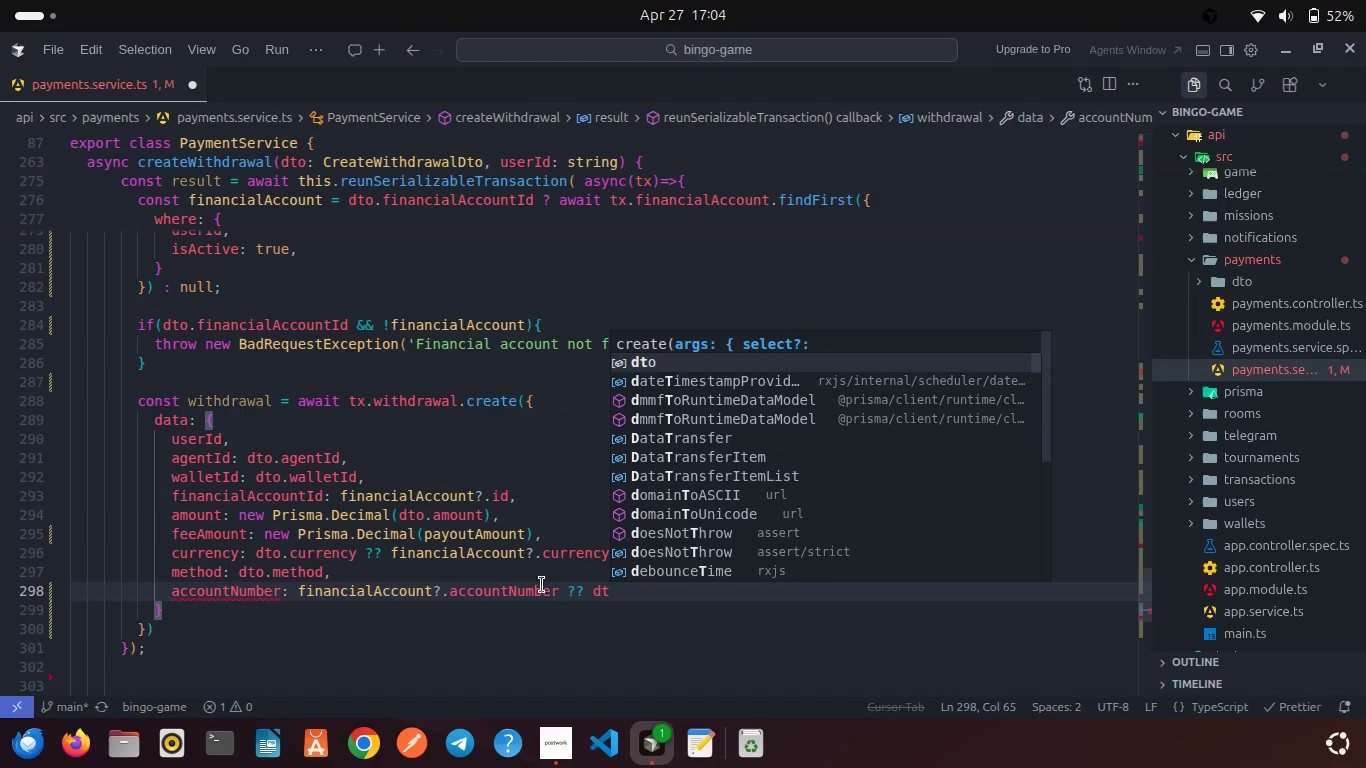 
key(Enter)
 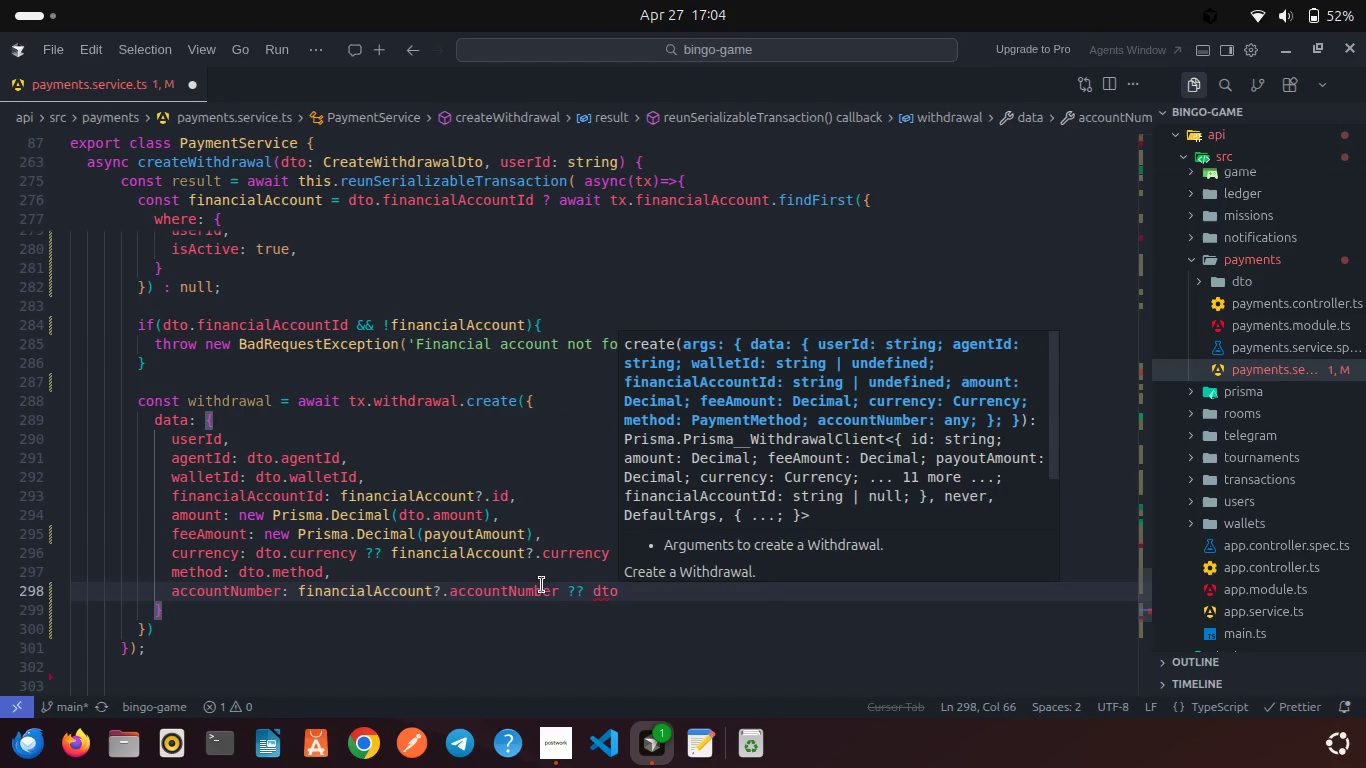 
type(.acc)
 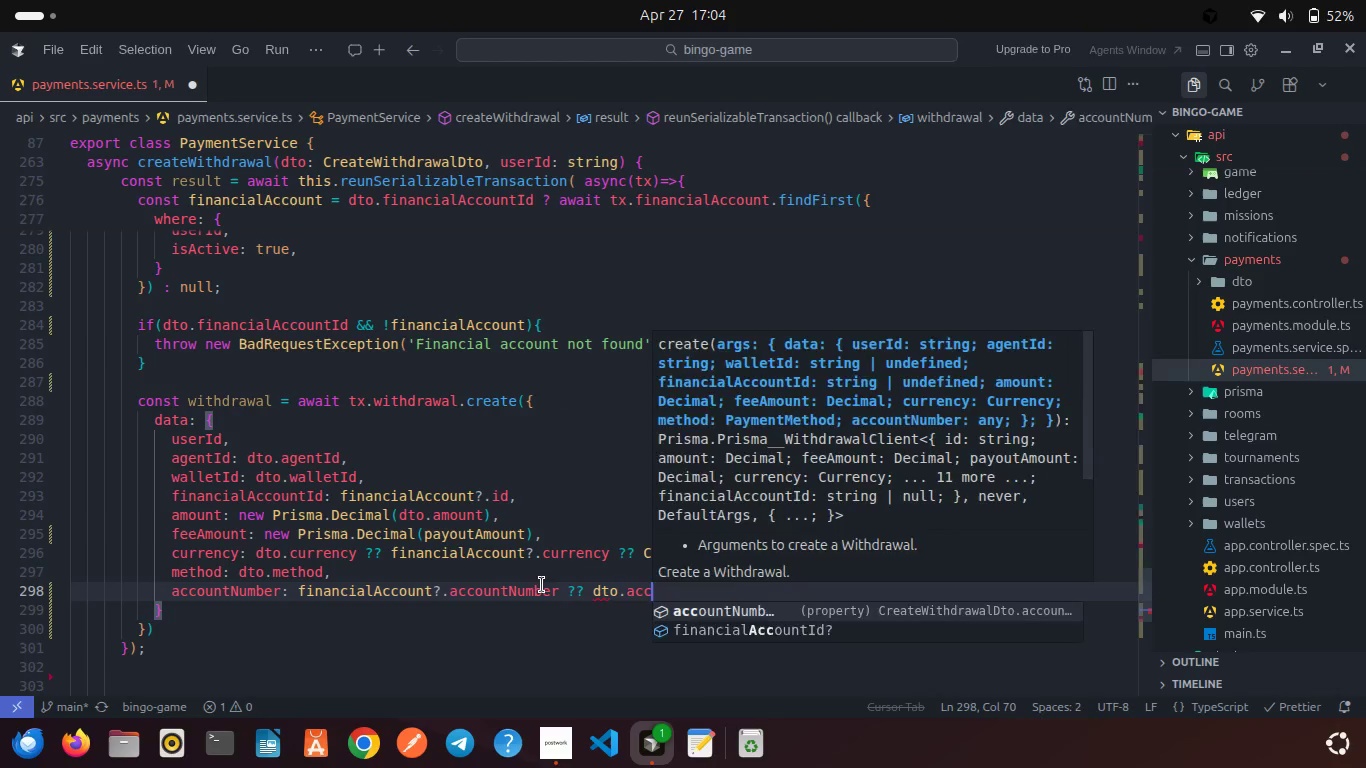 
key(Enter)
 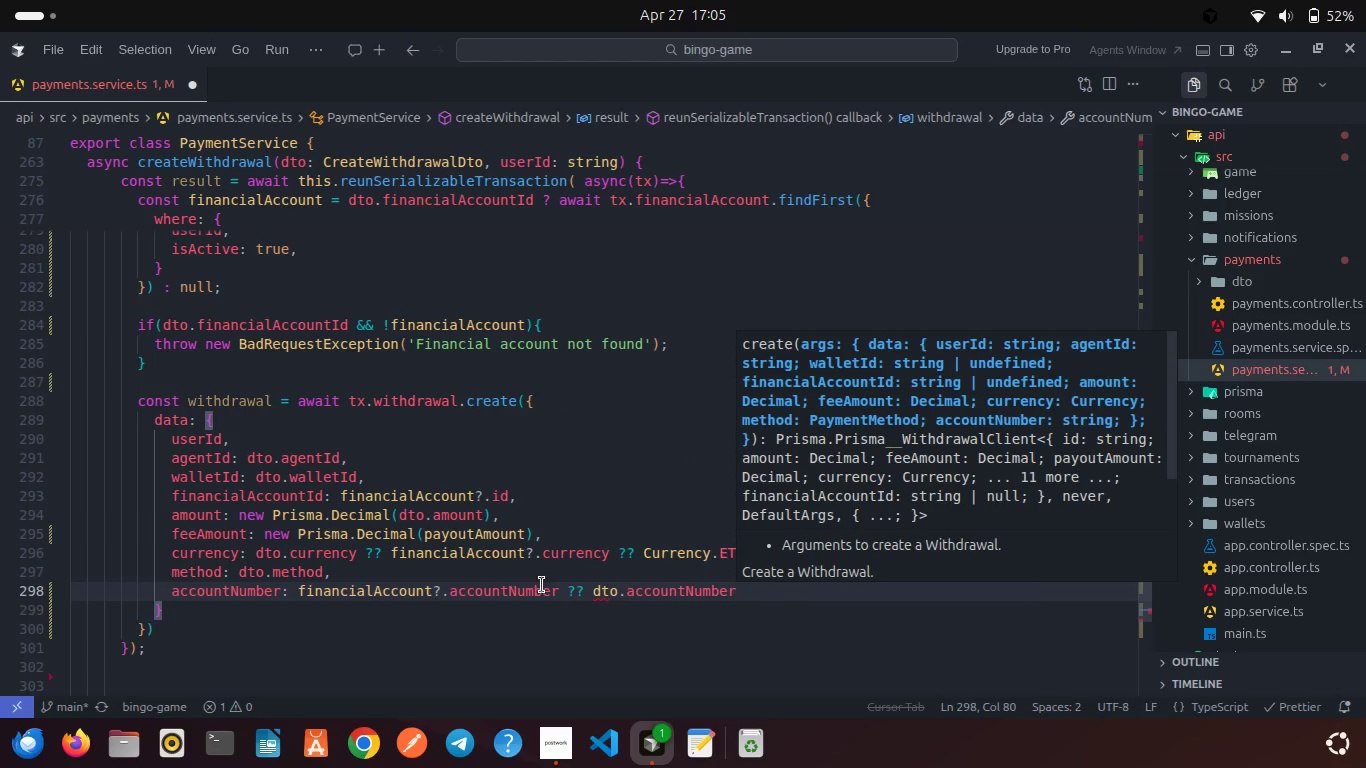 
key(Comma)
 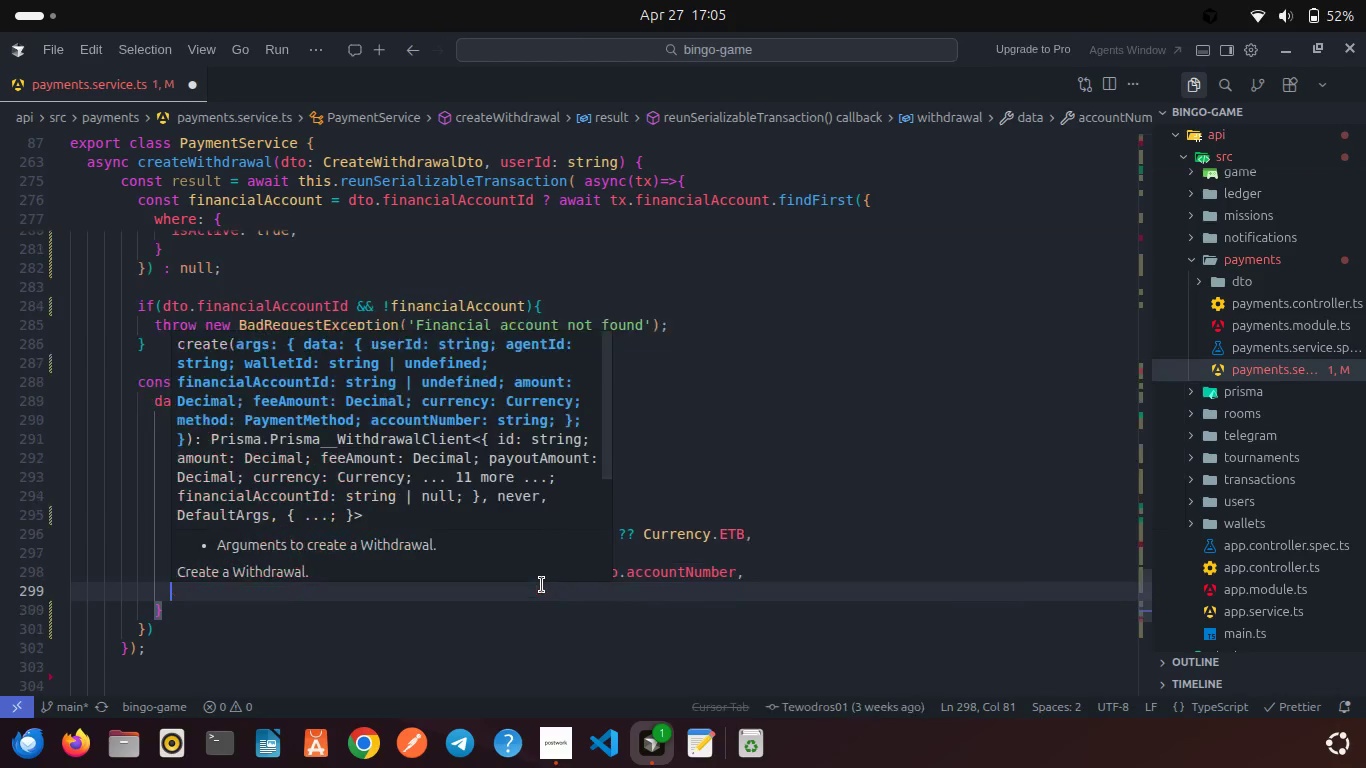 
key(Enter)
 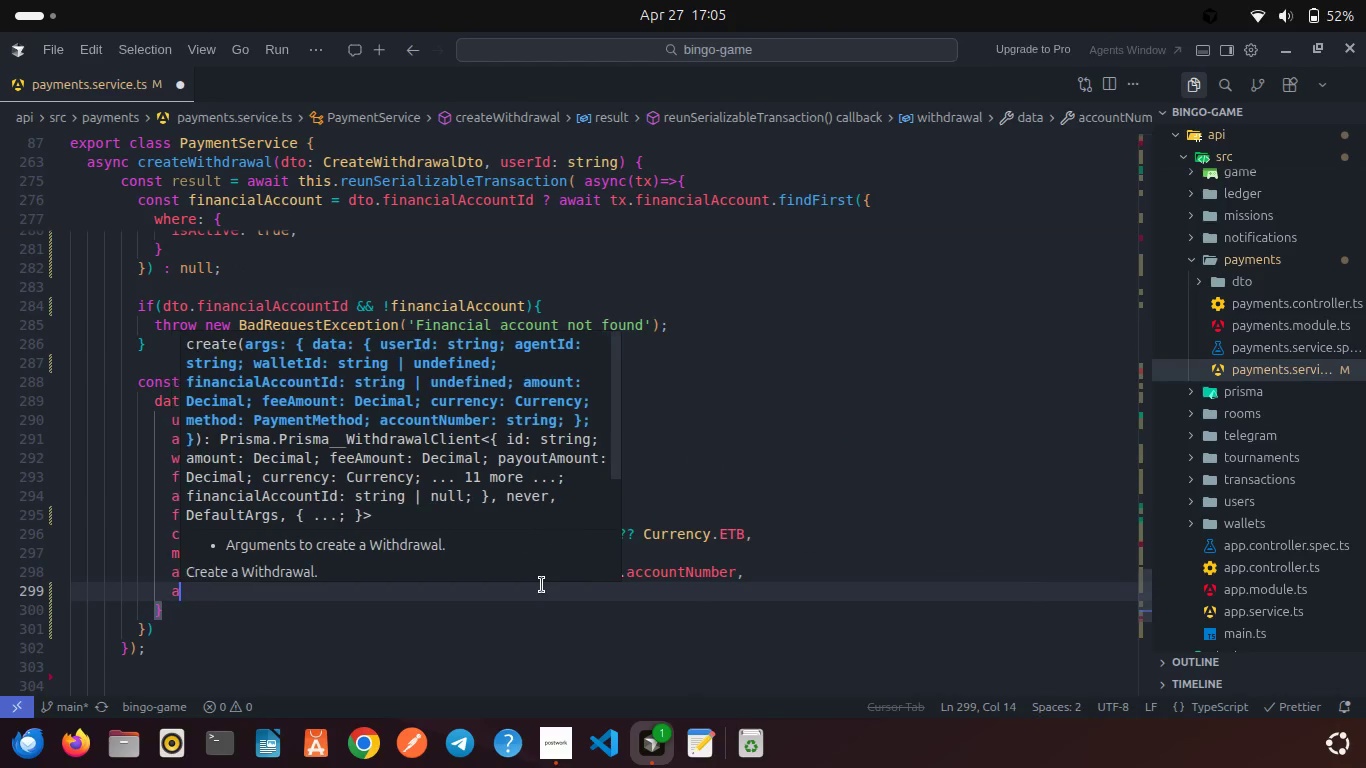 
type(a)
key(Backspace)
type(stat)
 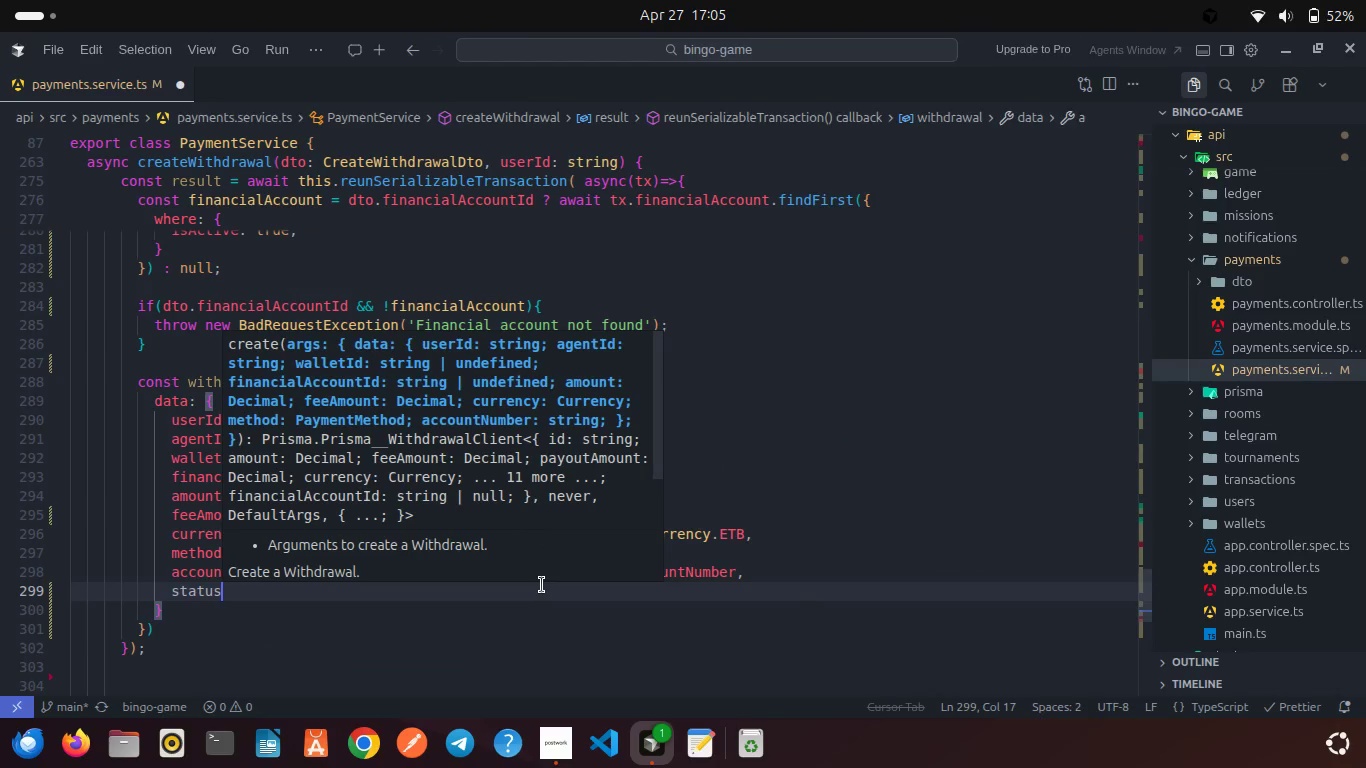 
key(Enter)
 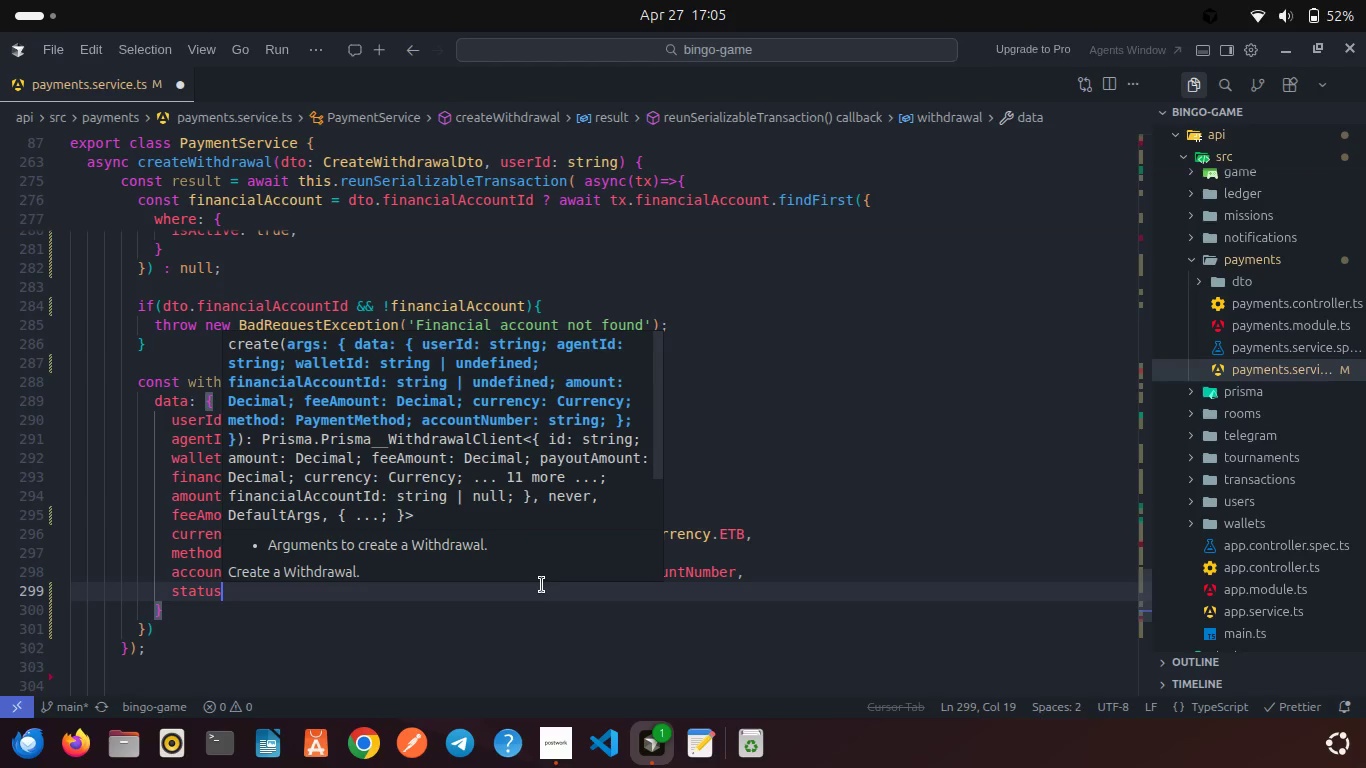 
type(: with)
 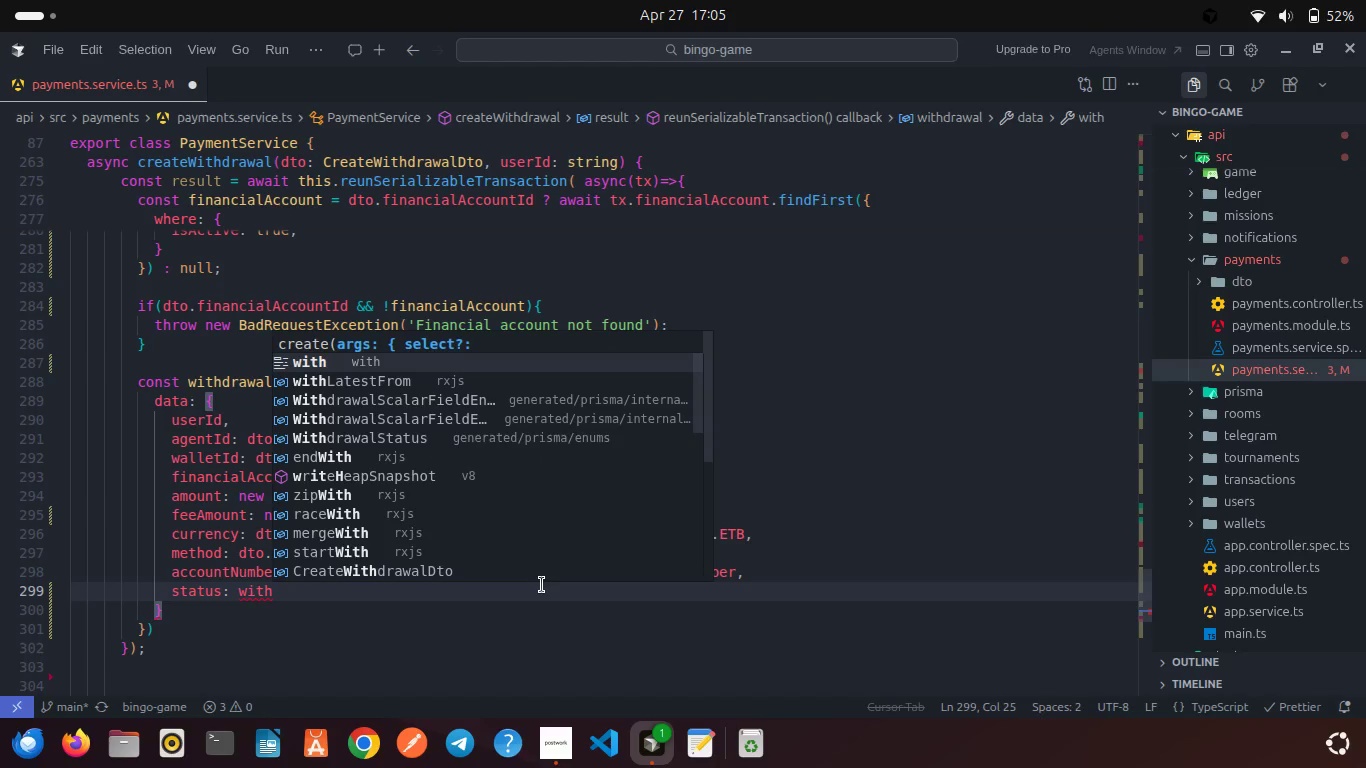 
type(dr)
 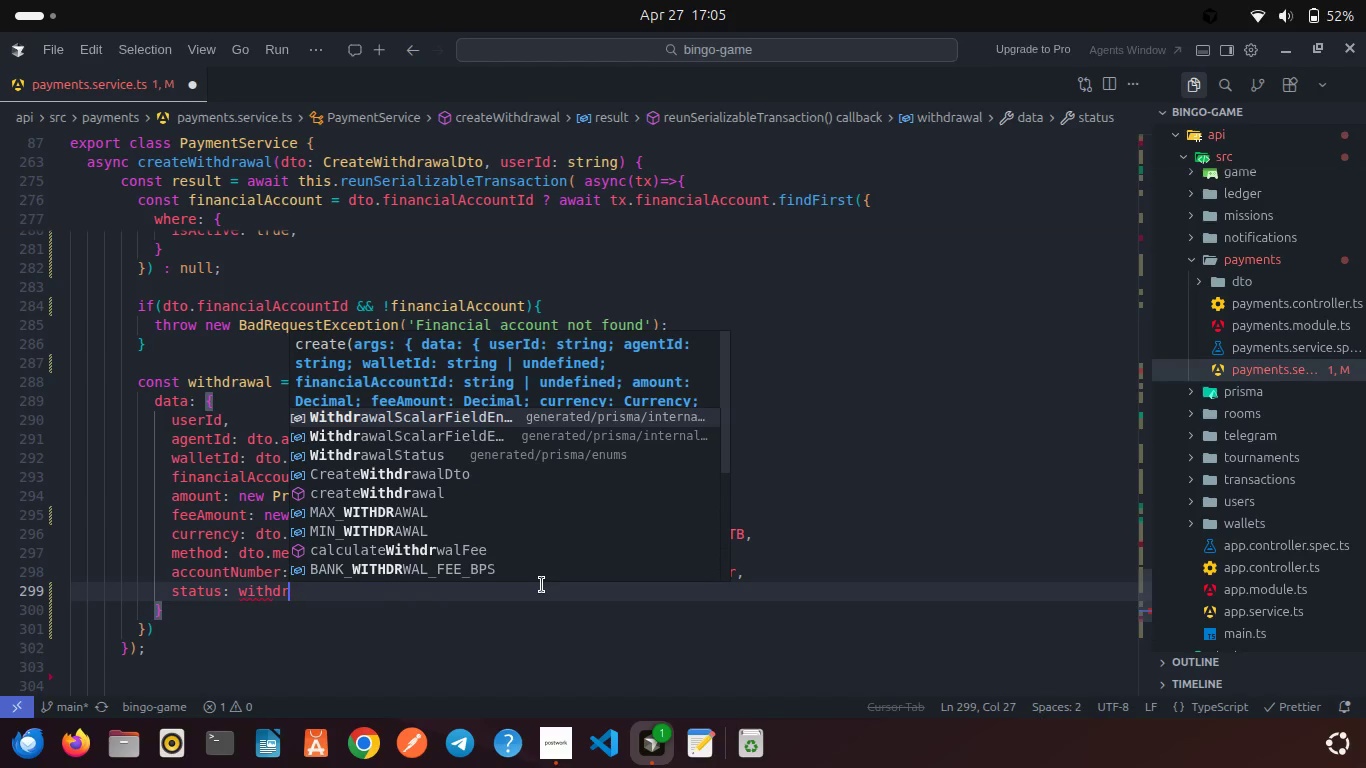 
key(ArrowDown)
 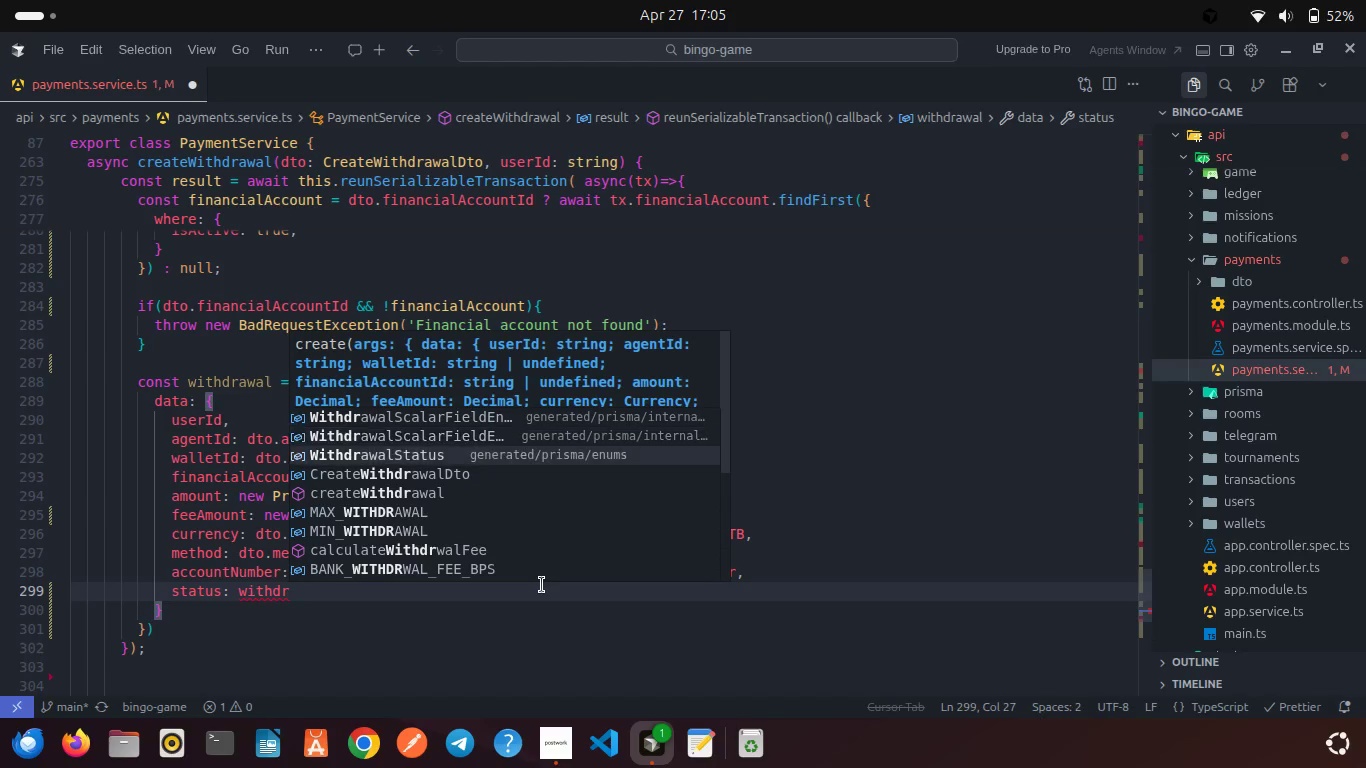 
key(ArrowDown)
 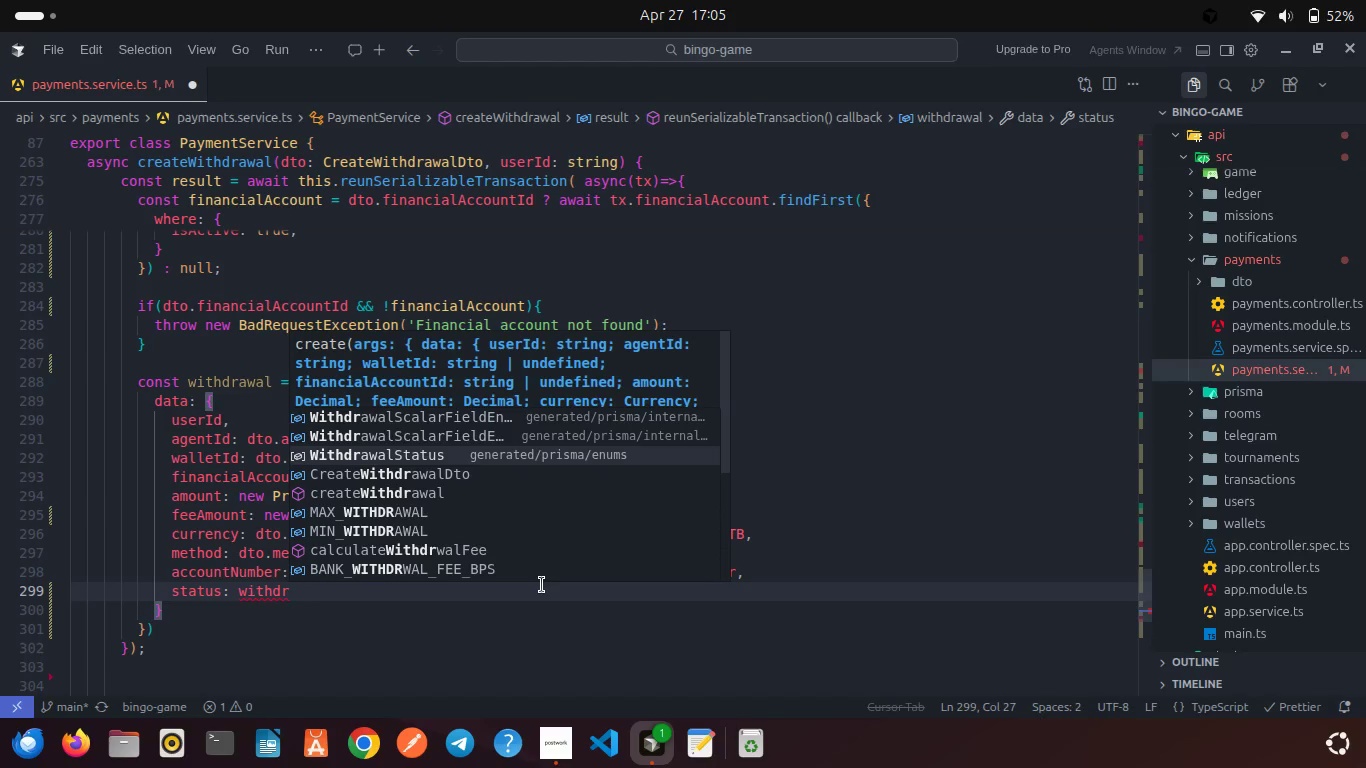 
key(Enter)
 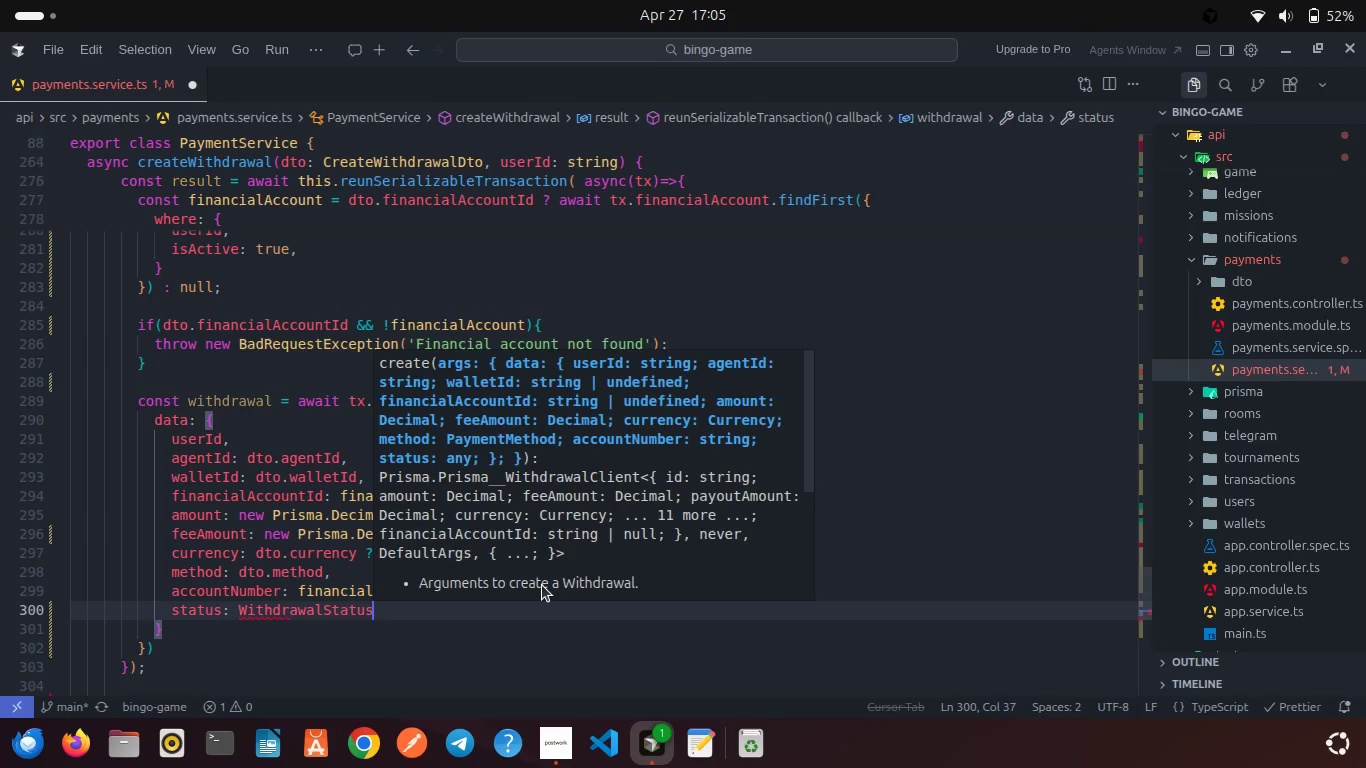 
key(Period)
 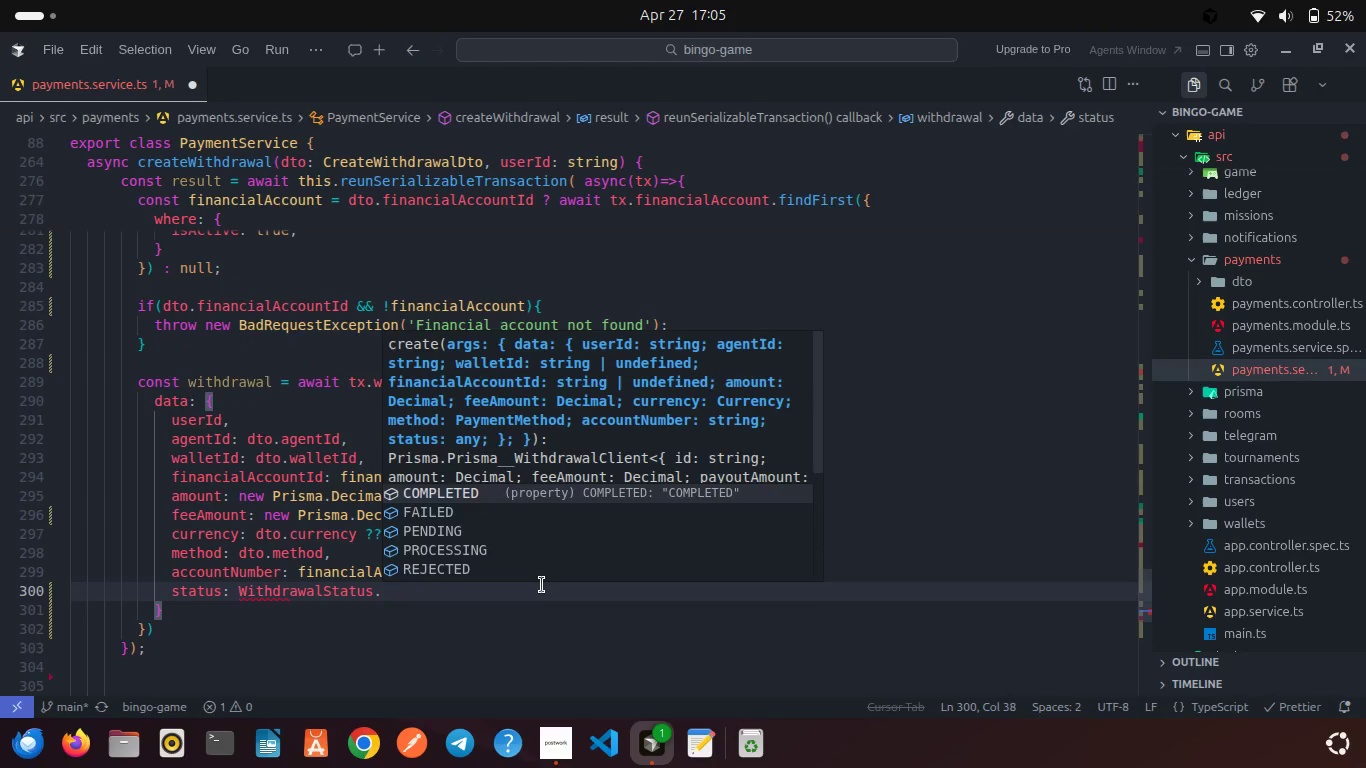 
key(P)
 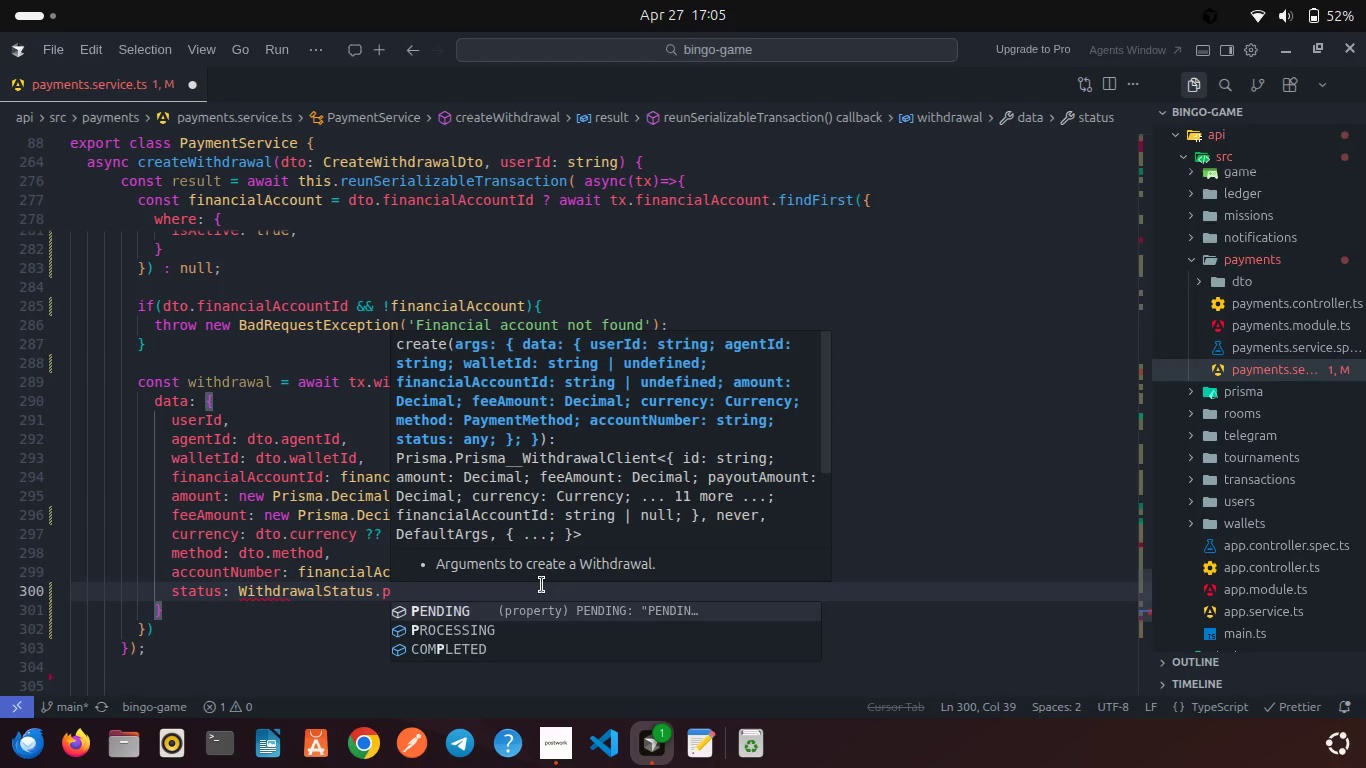 
key(Enter)
 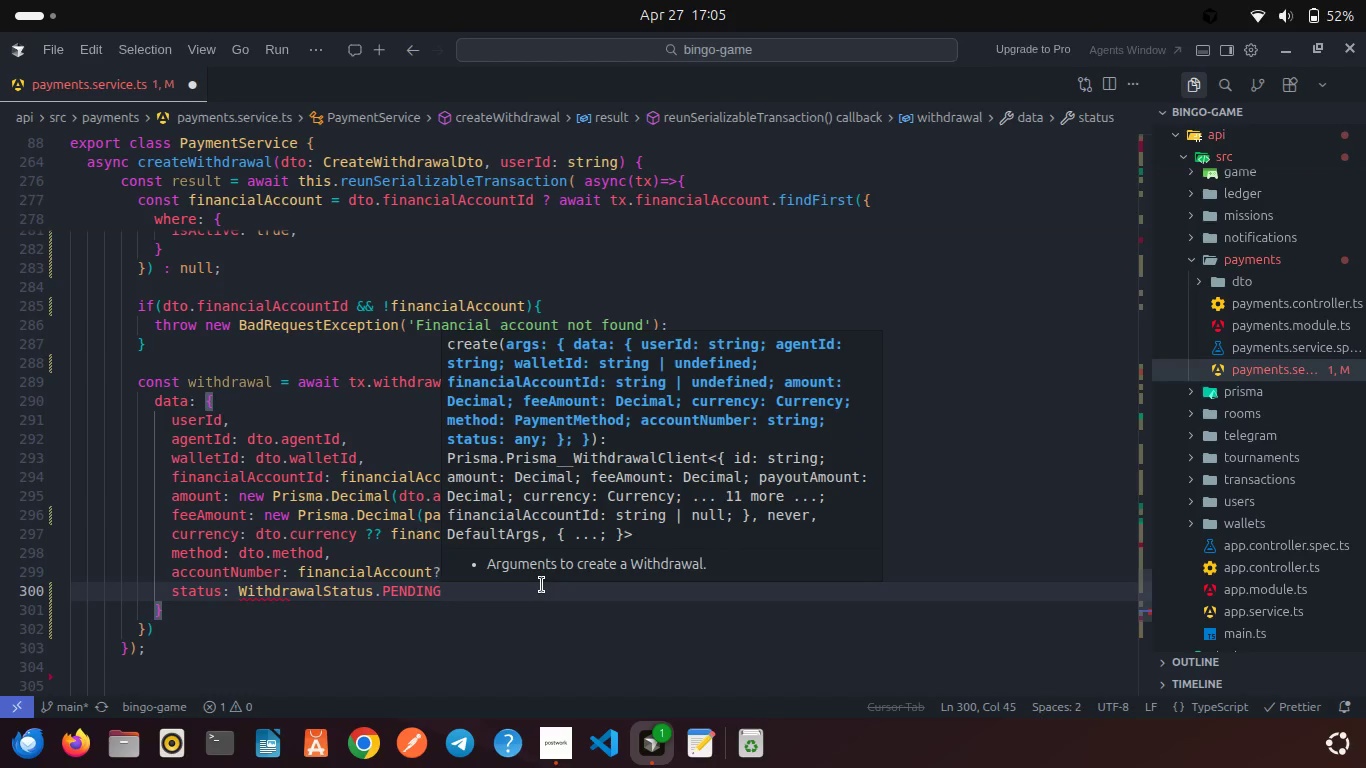 
key(Comma)
 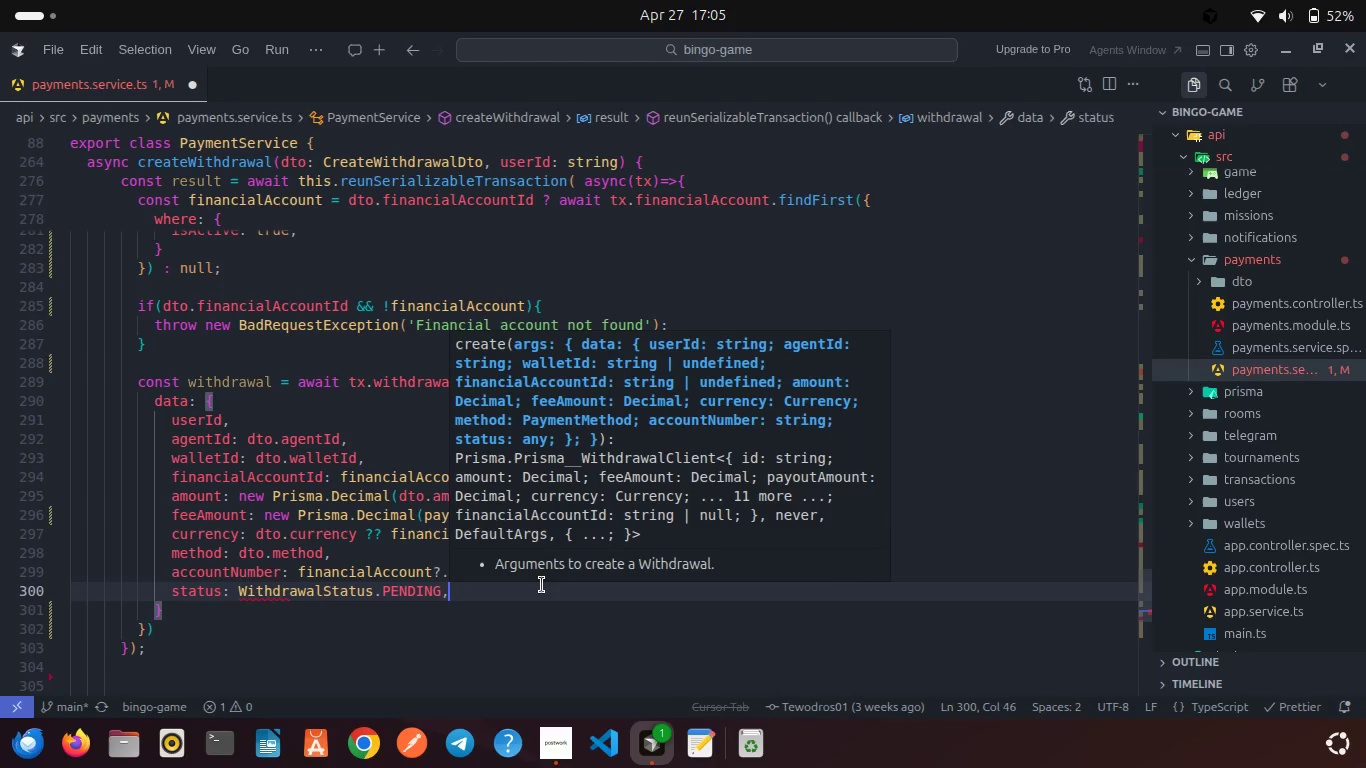 
hold_key(key=ControlLeft, duration=0.43)
 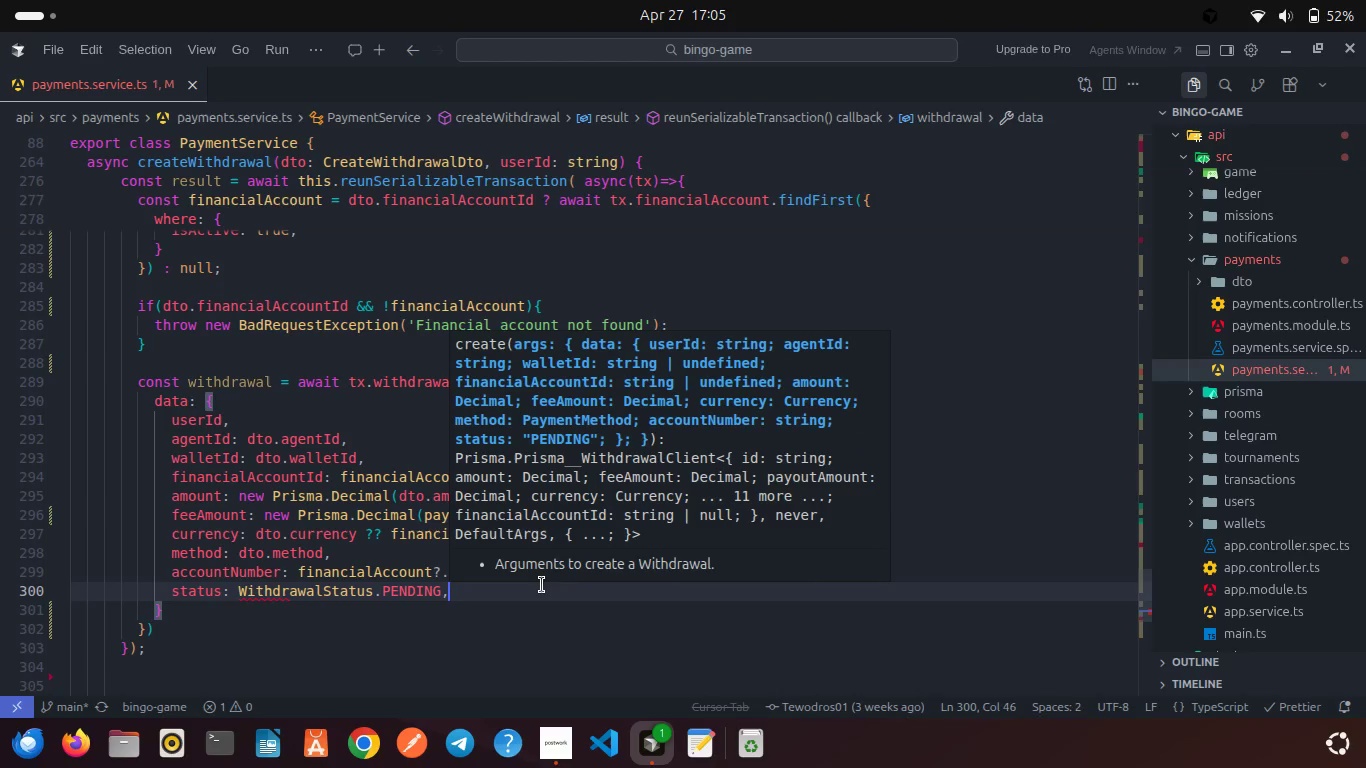 